 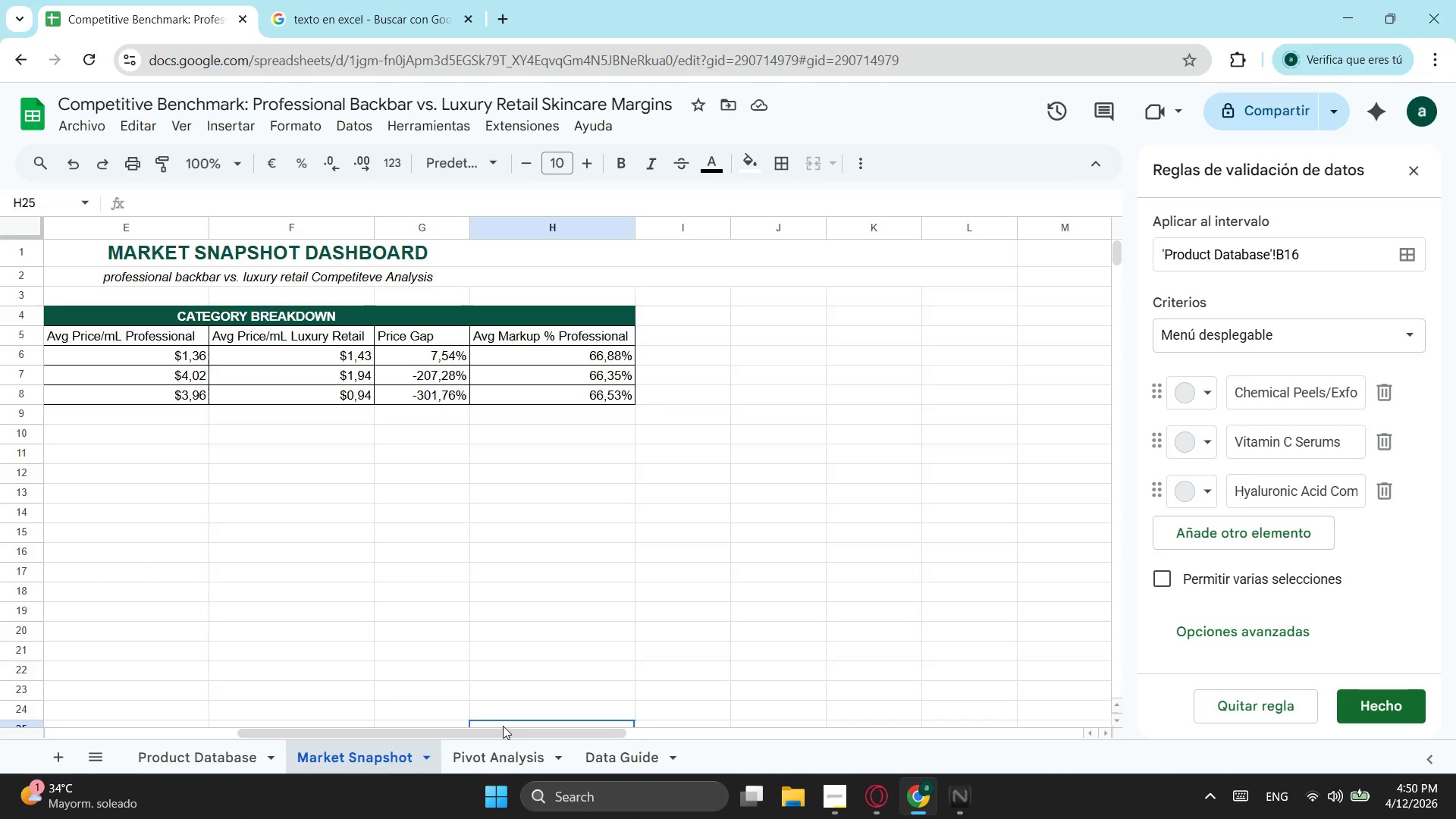 
left_click_drag(start_coordinate=[503, 726], to_coordinate=[466, 730])
 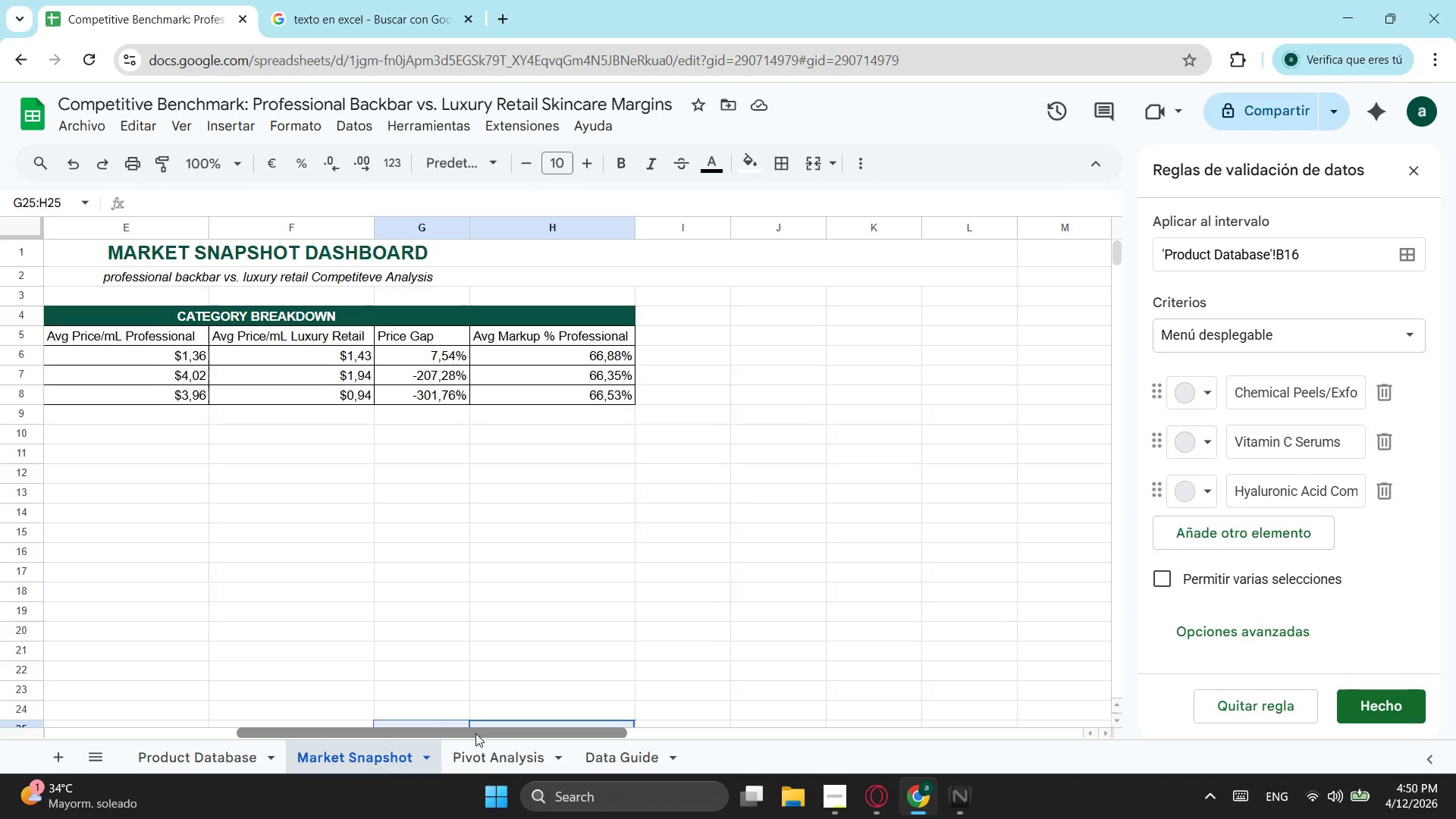 
left_click_drag(start_coordinate=[475, 733], to_coordinate=[309, 738])
 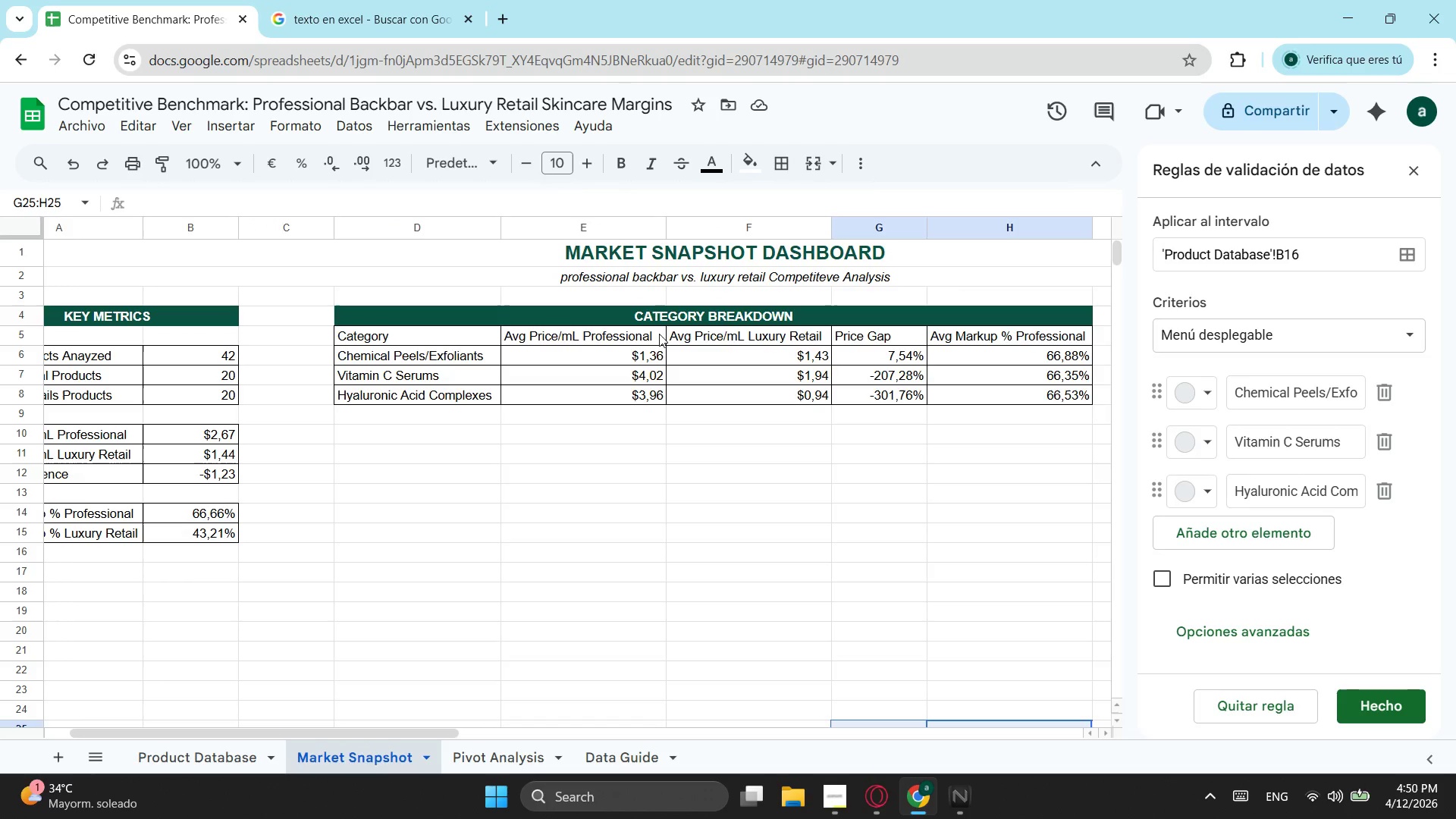 
left_click([655, 356])
 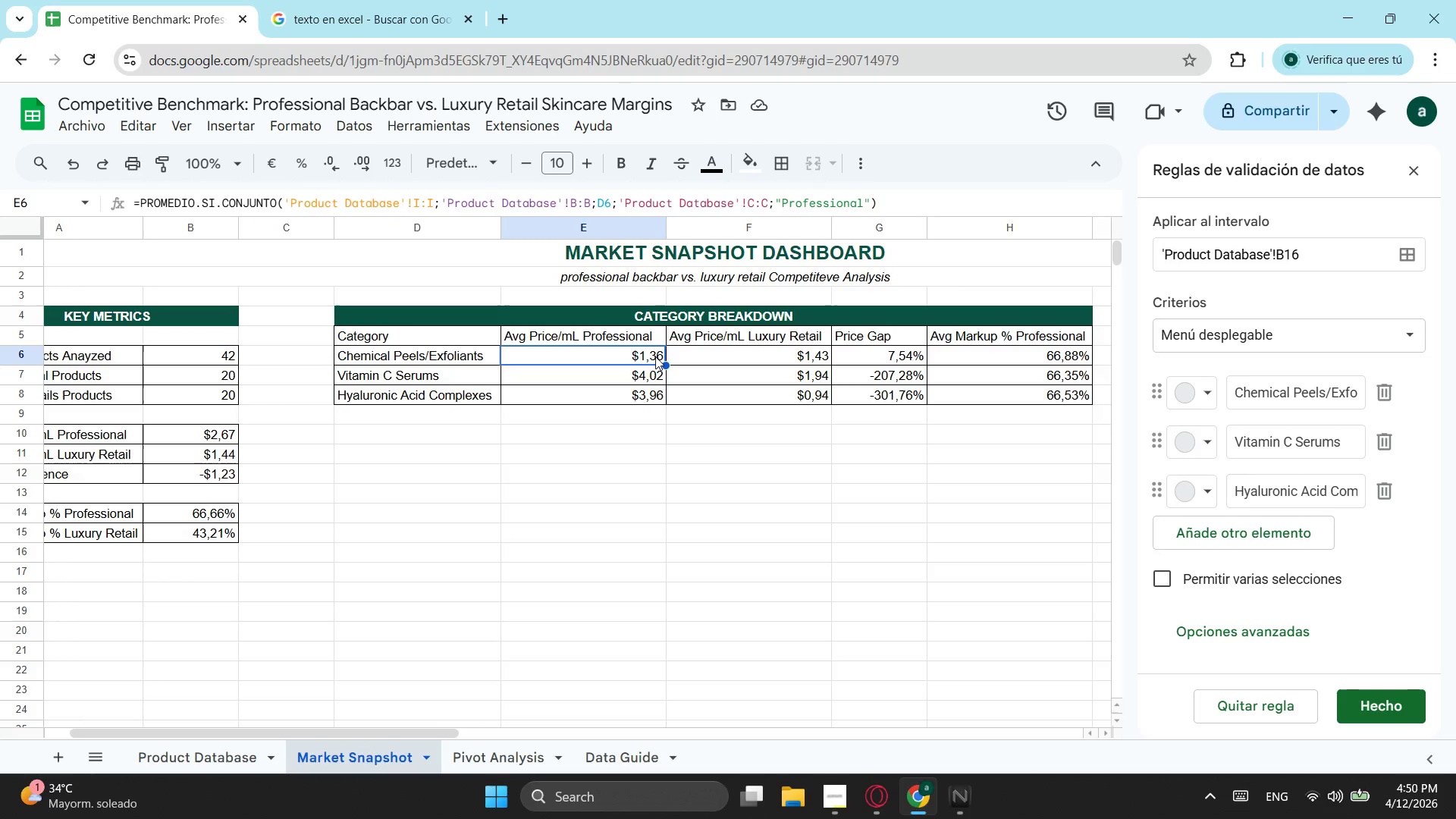 
wait(9.39)
 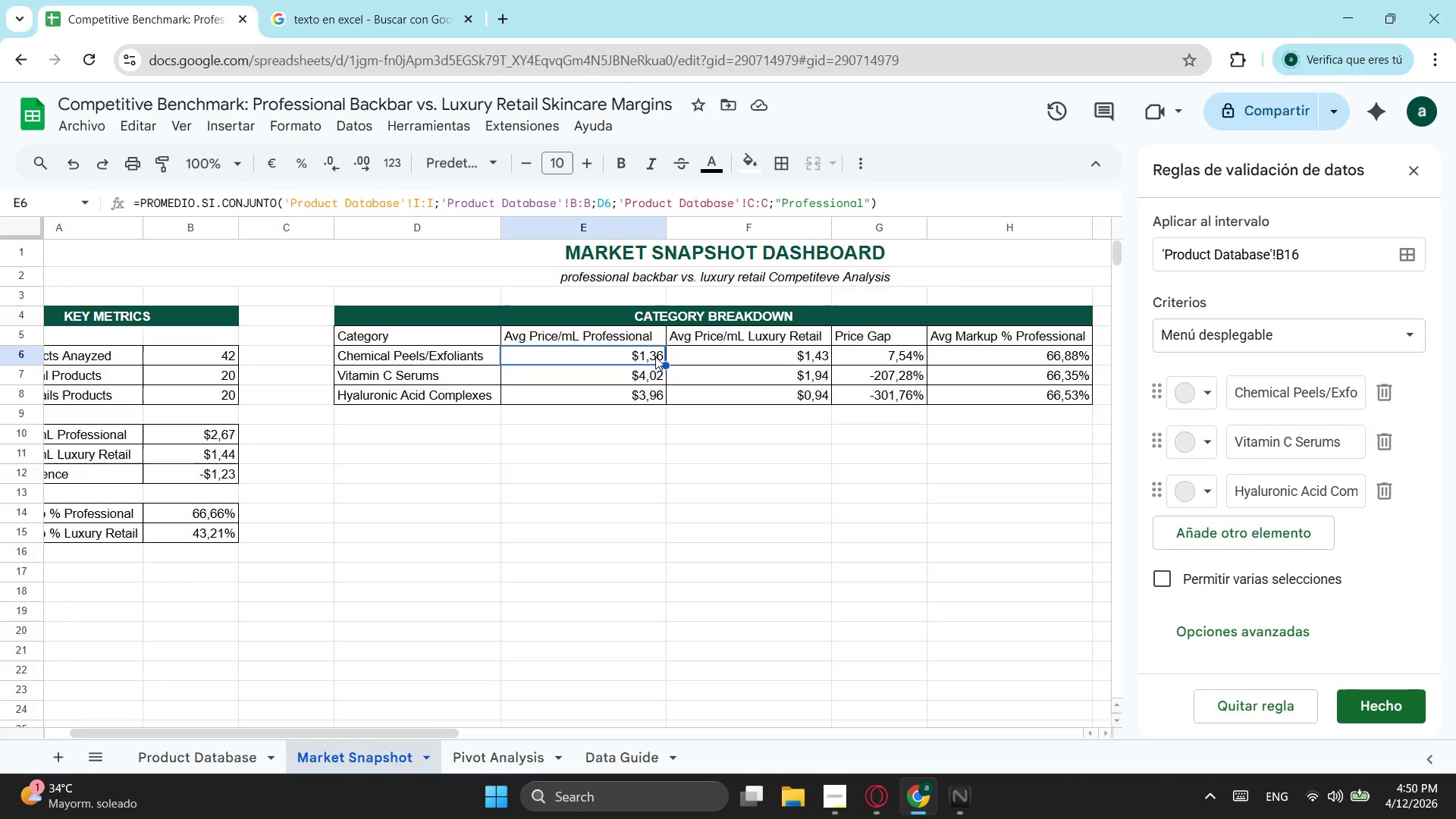 
left_click([431, 739])
 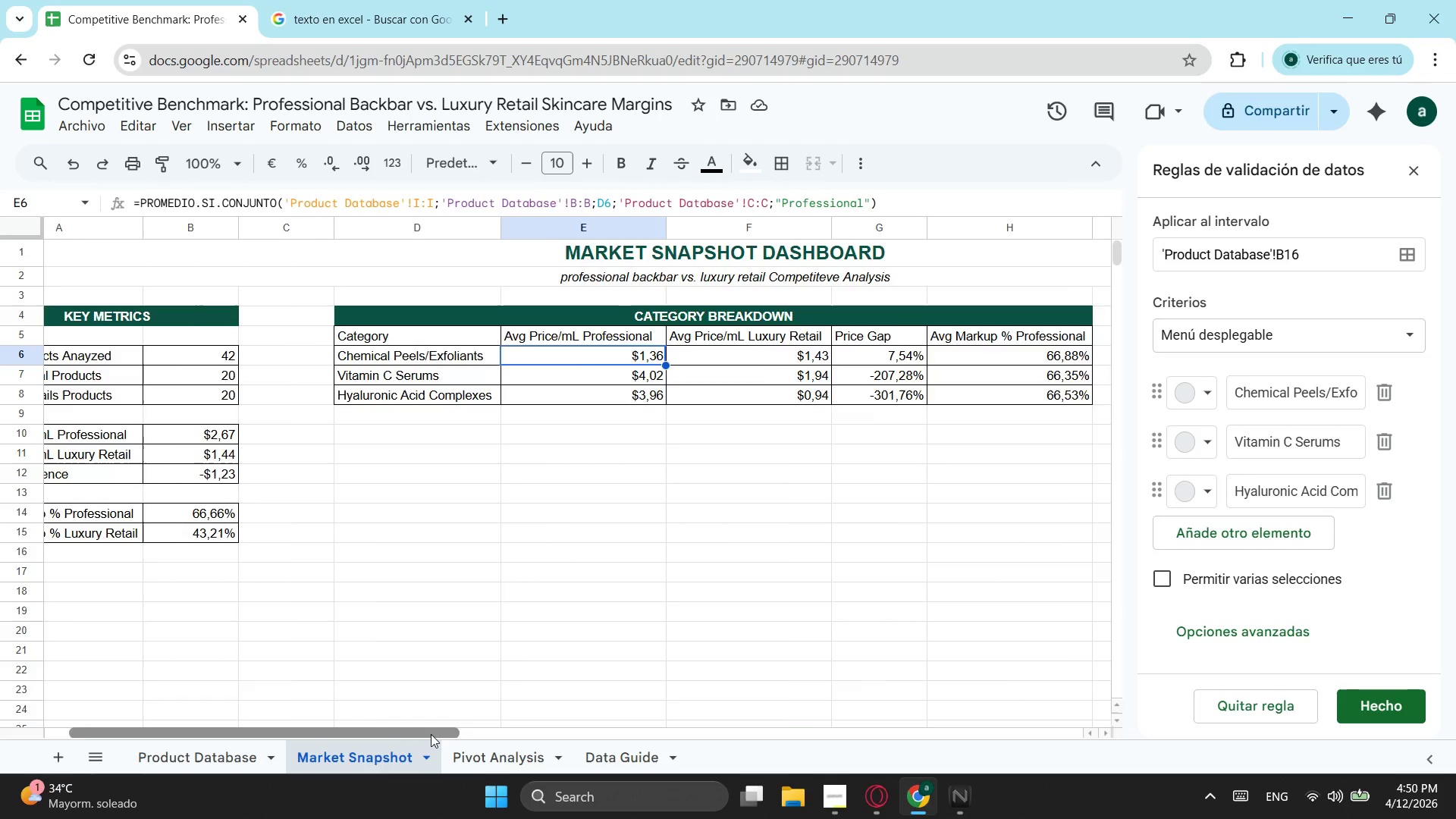 